 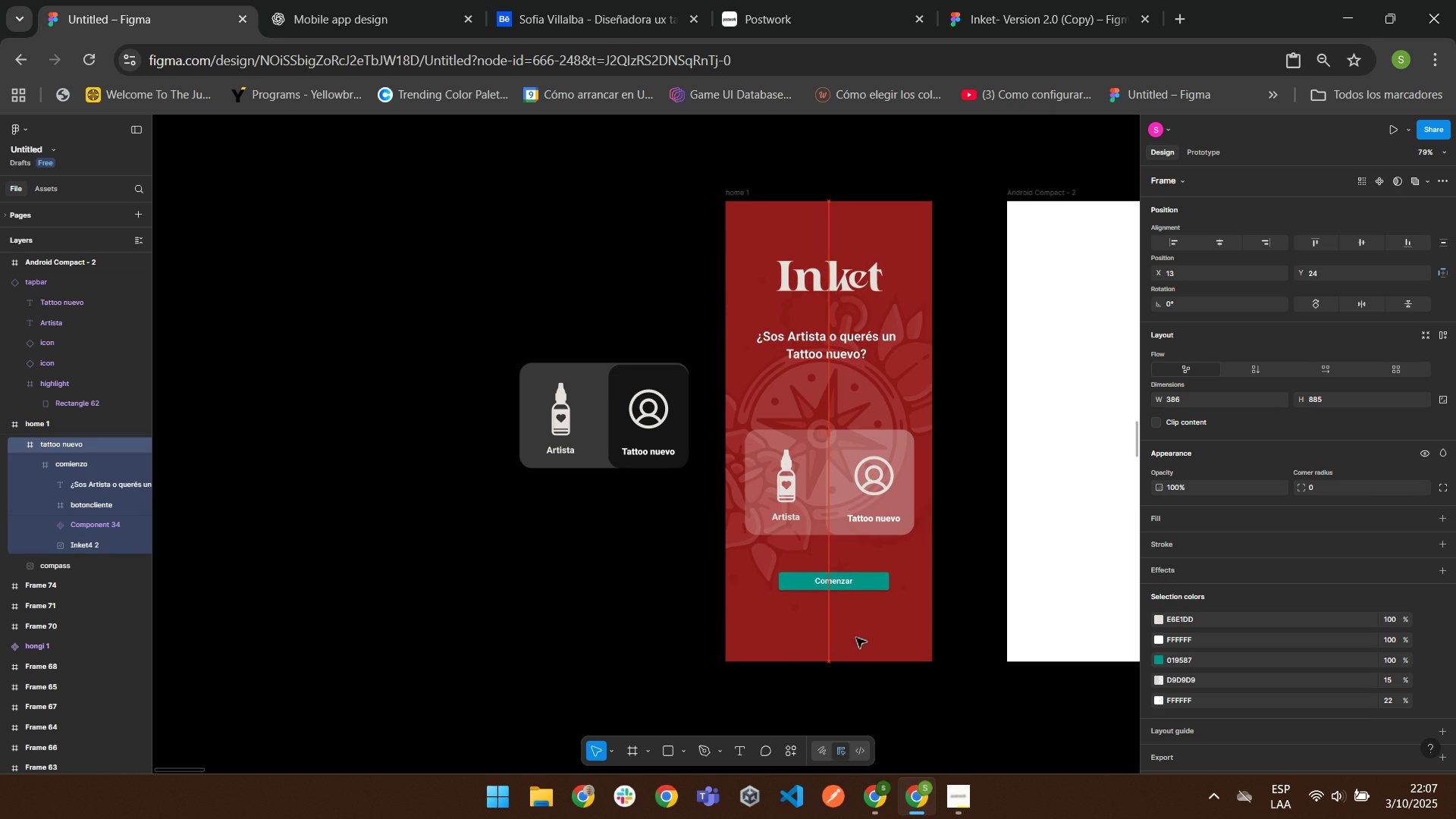 
left_click([1227, 238])
 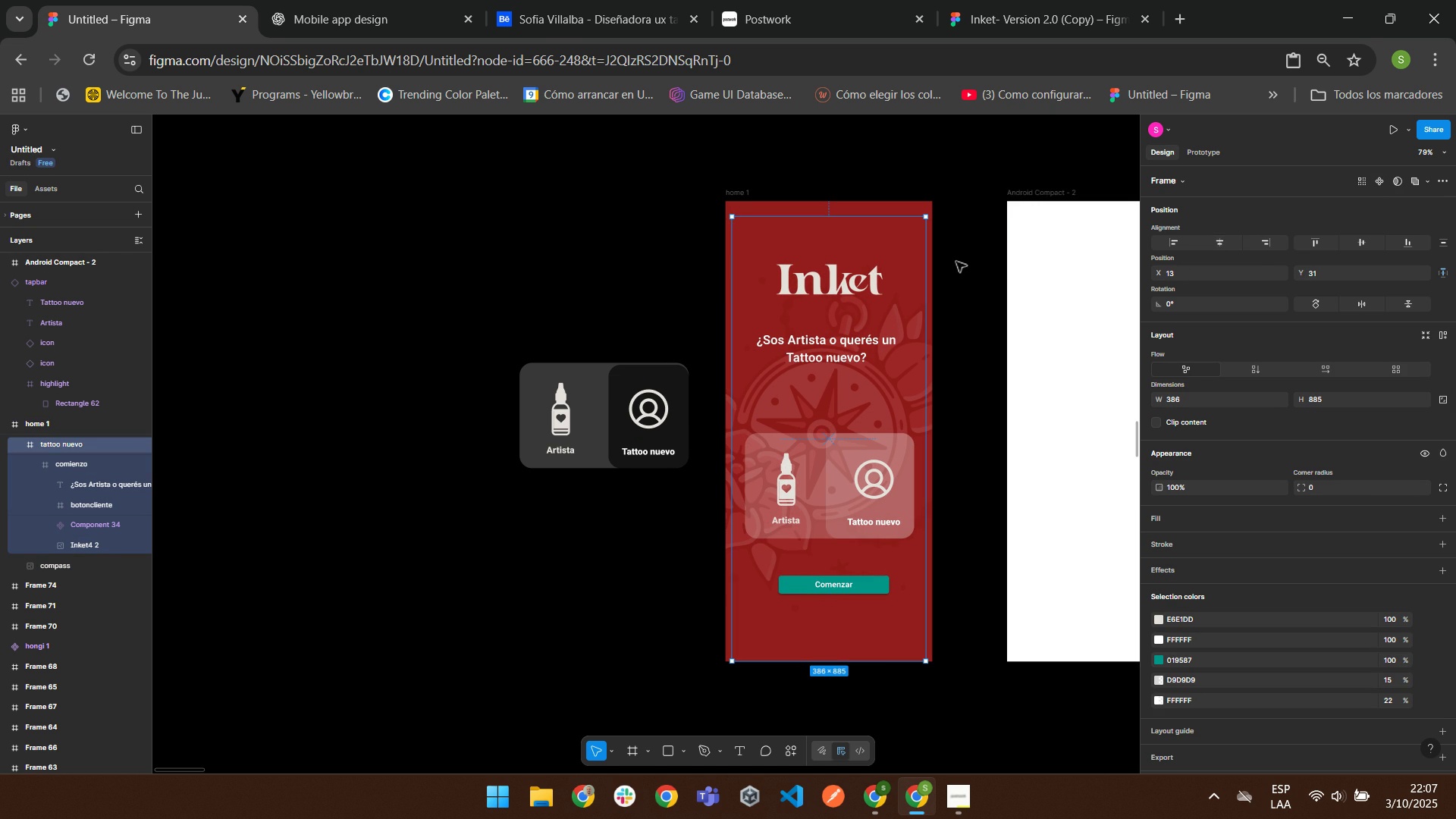 
left_click([956, 261])
 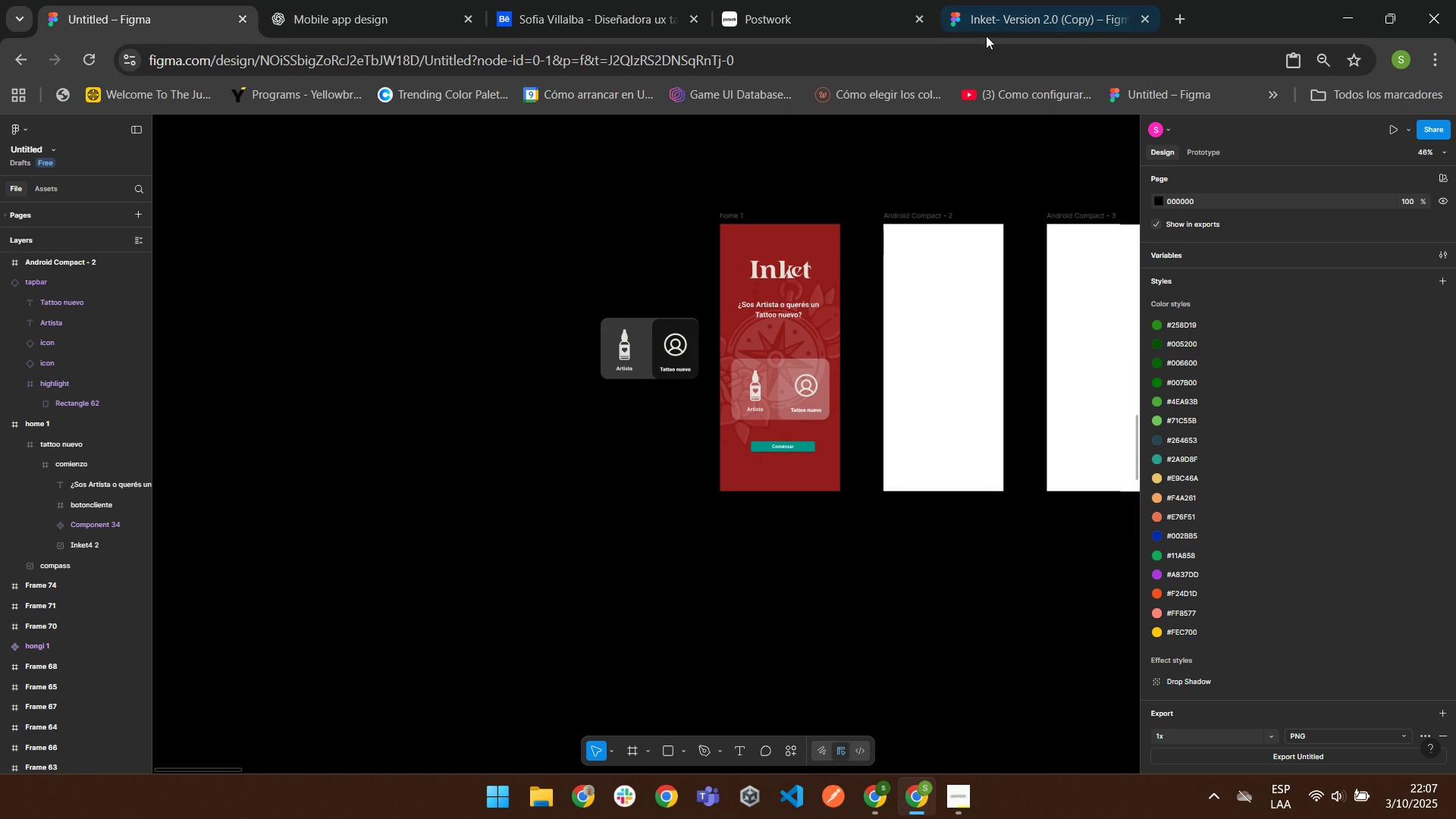 
wait(7.34)
 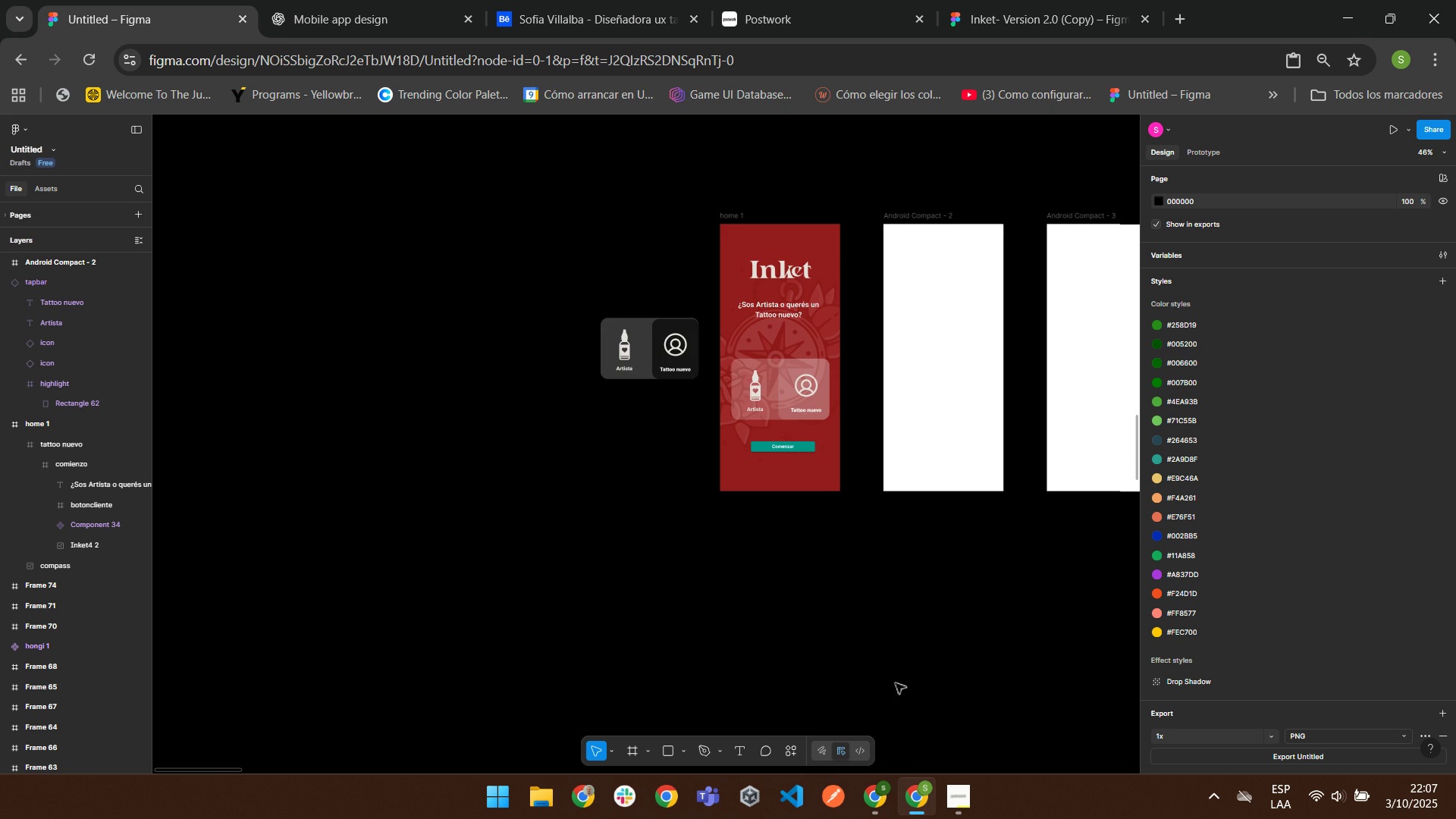 
left_click([1013, 20])
 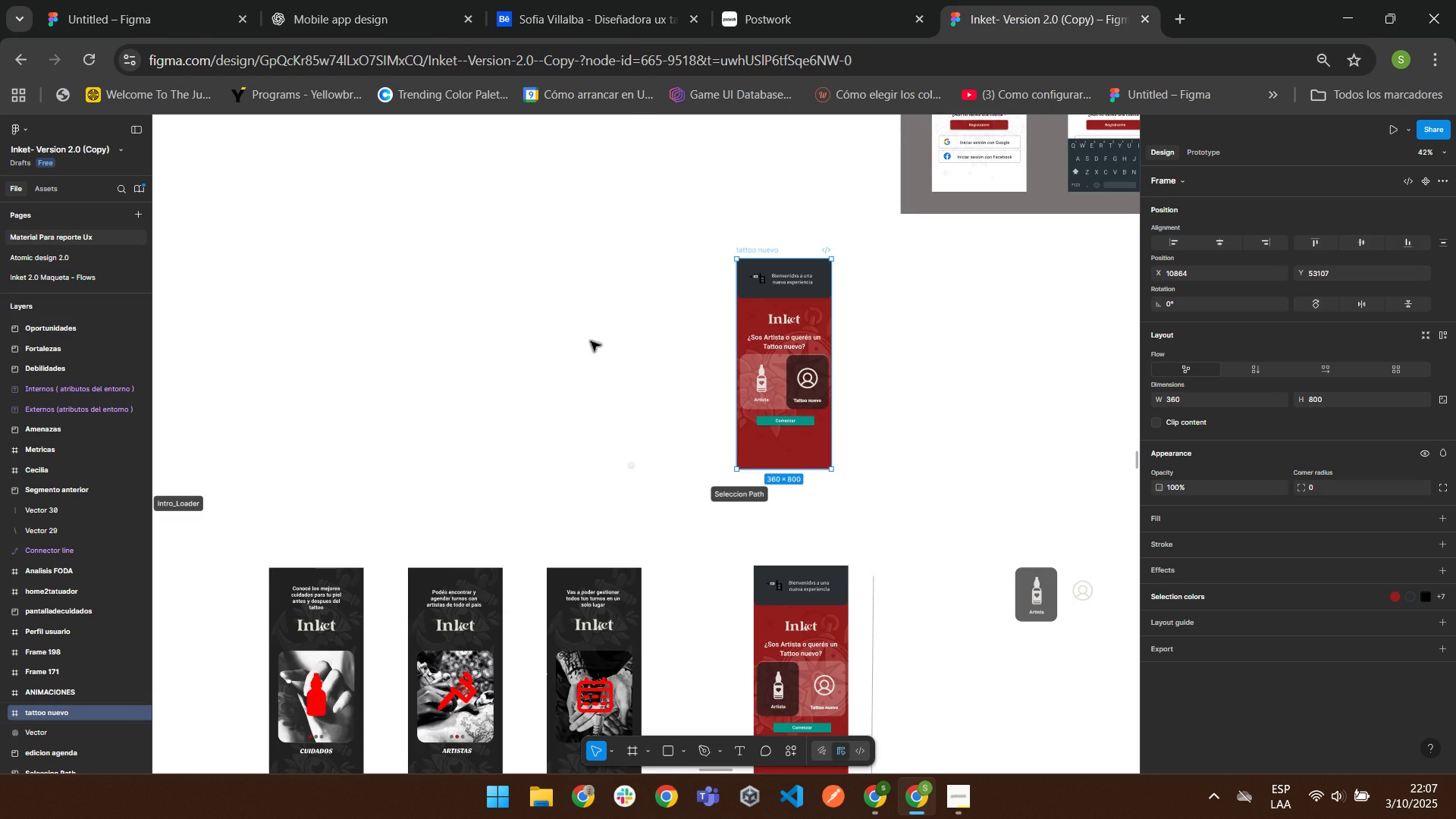 
scroll: coordinate [558, 321], scroll_direction: down, amount: 2.0
 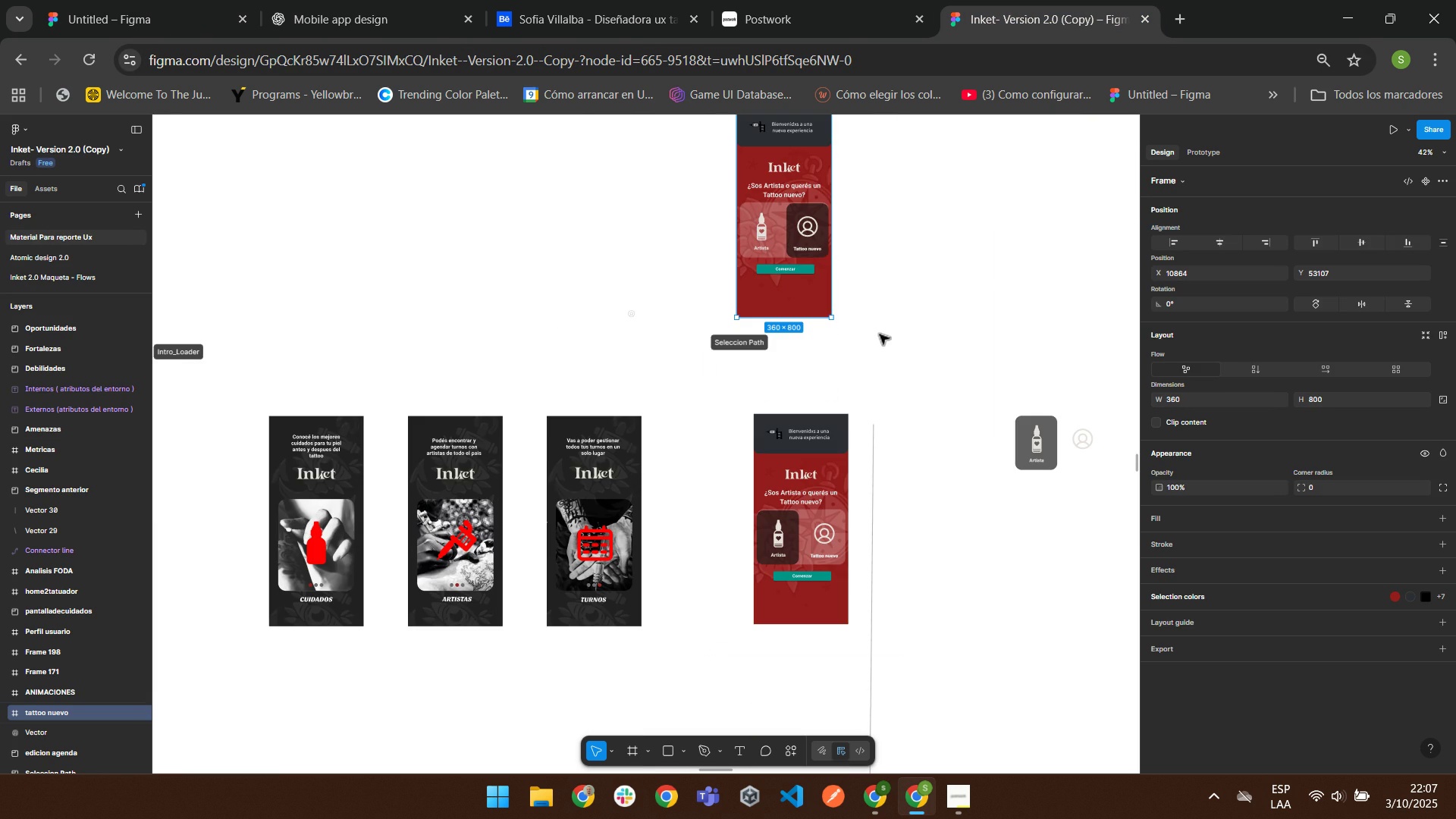 
mouse_move([893, 310])
 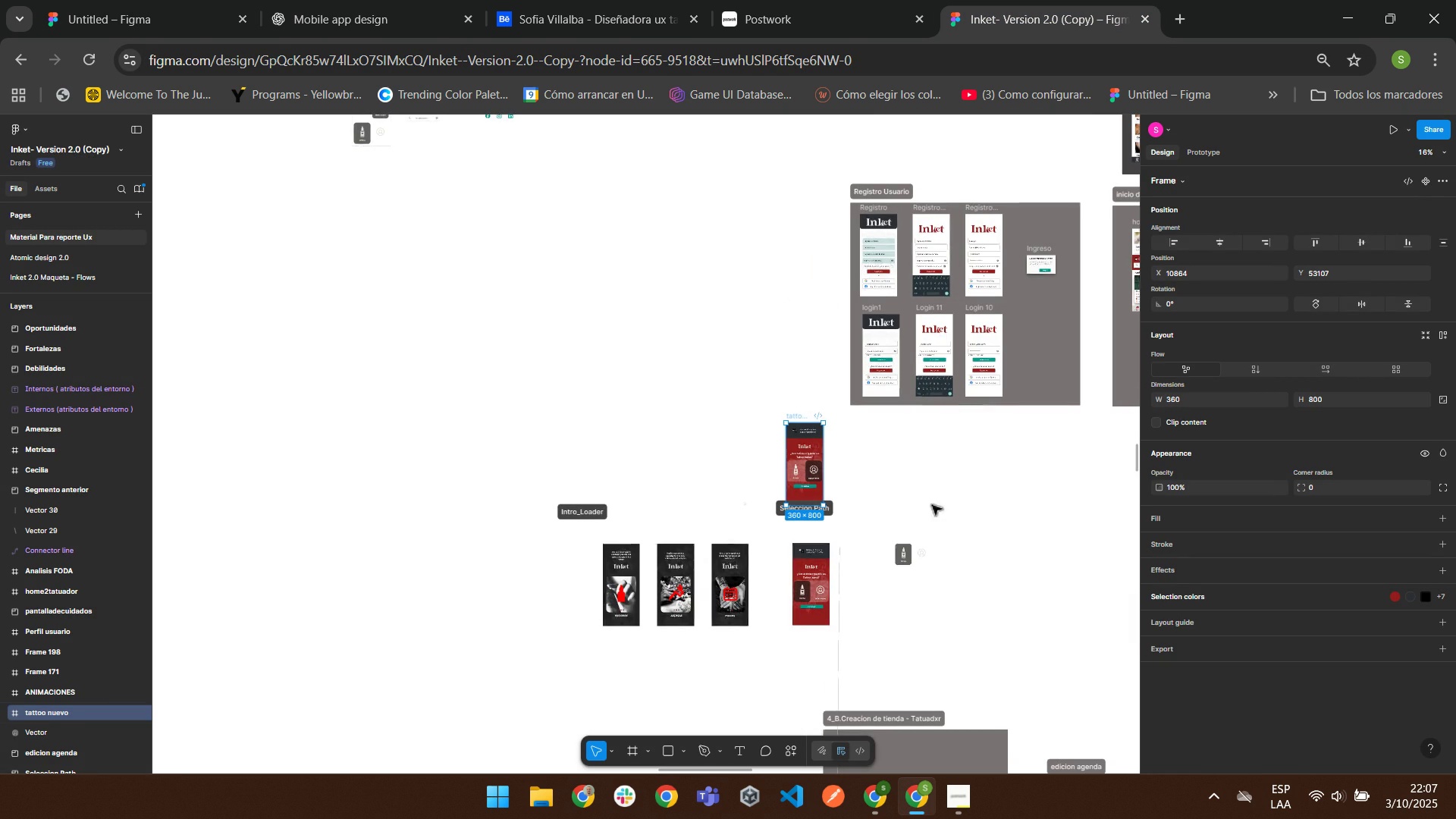 
left_click([925, 459])
 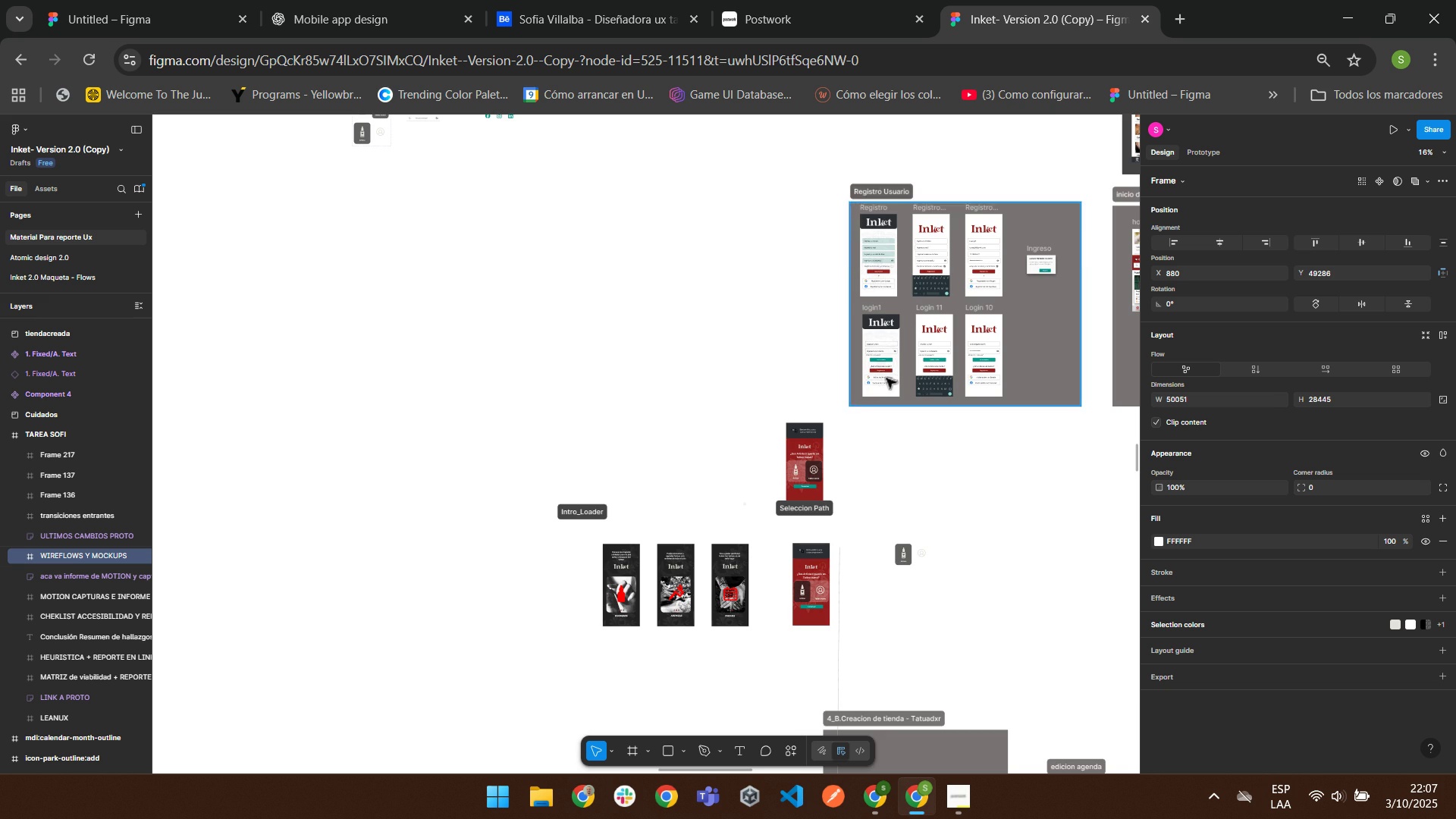 
scroll: coordinate [913, 305], scroll_direction: up, amount: 3.0
 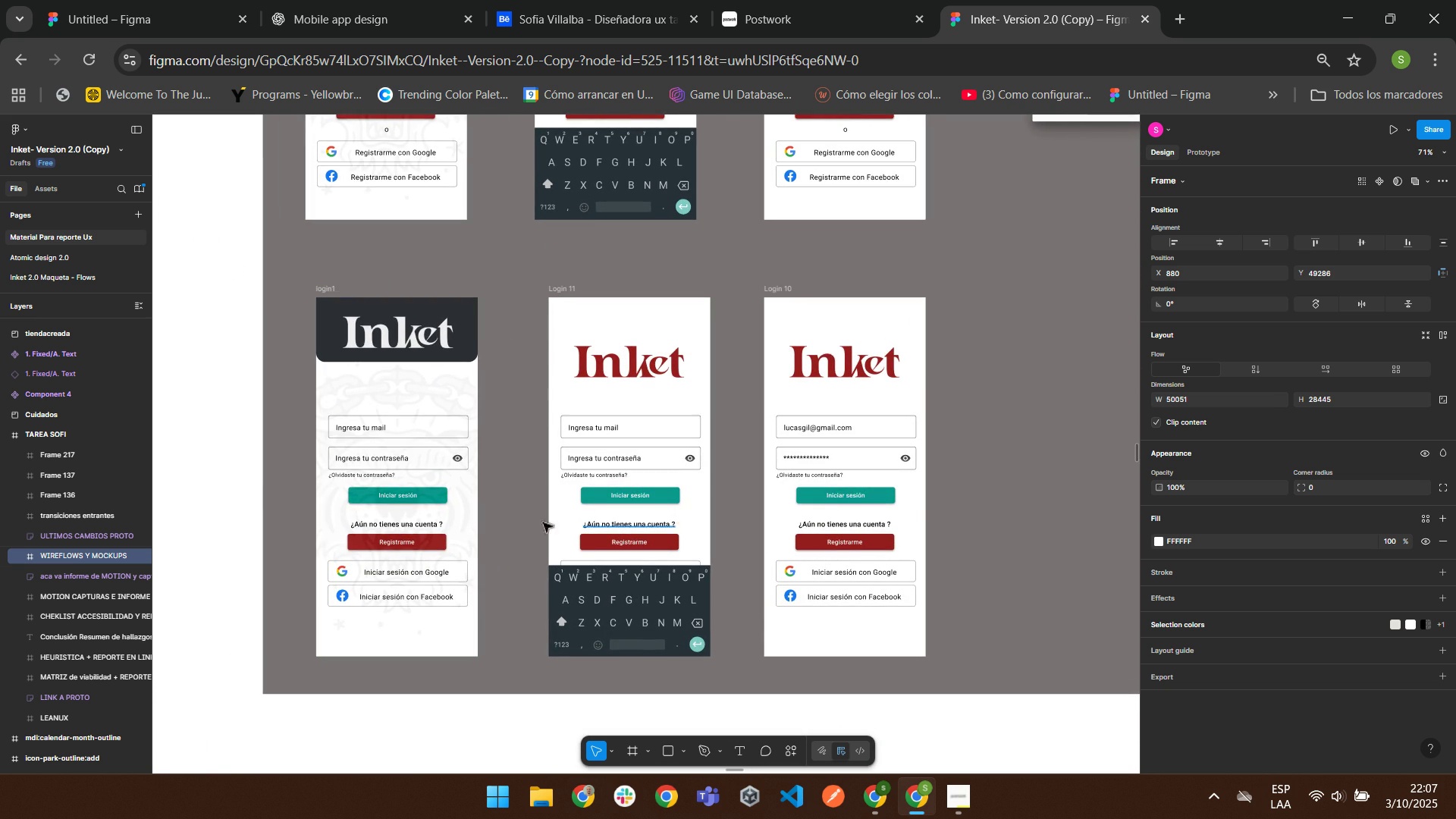 
wait(6.09)
 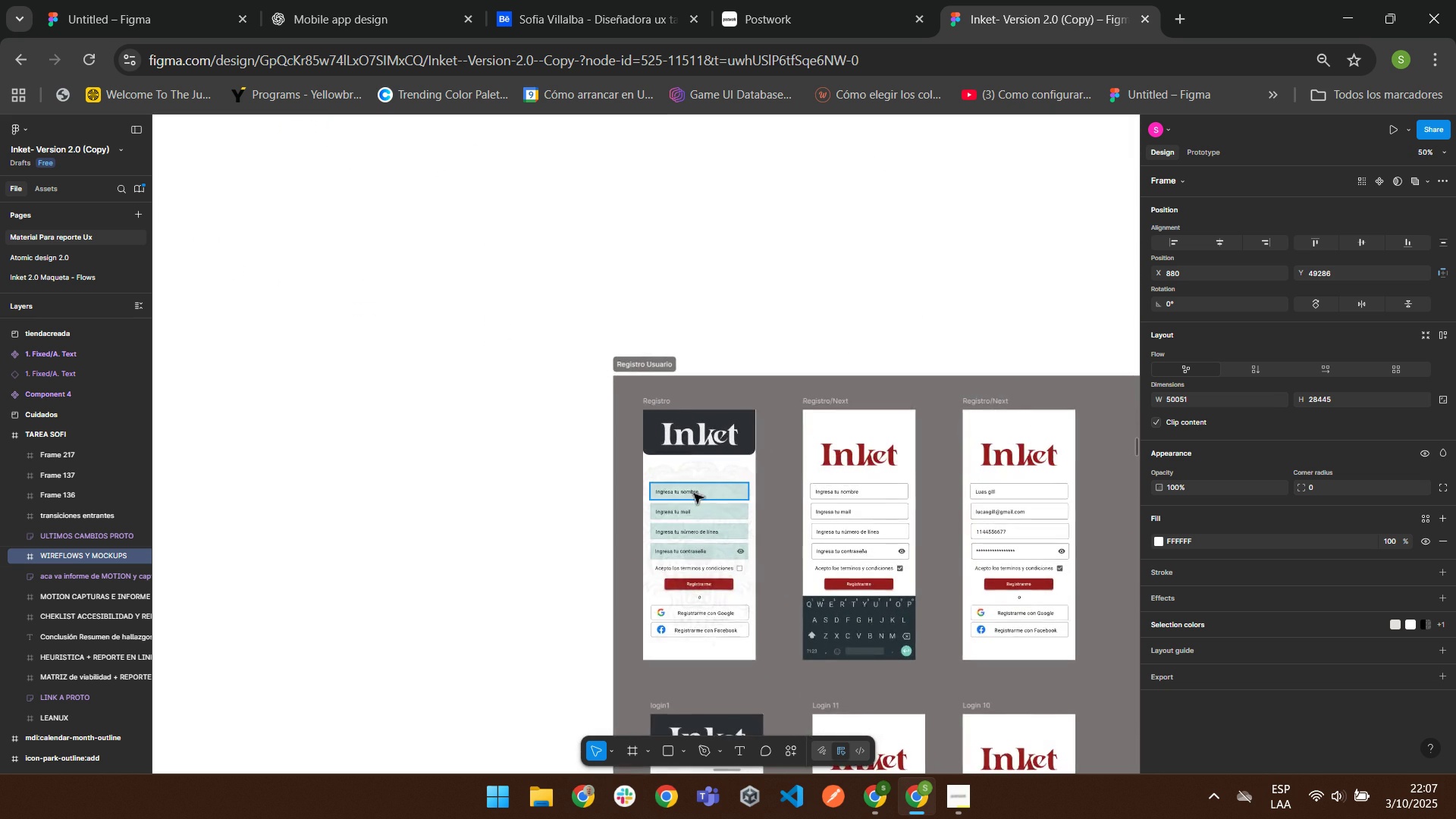 
scroll: coordinate [426, 459], scroll_direction: down, amount: 6.0
 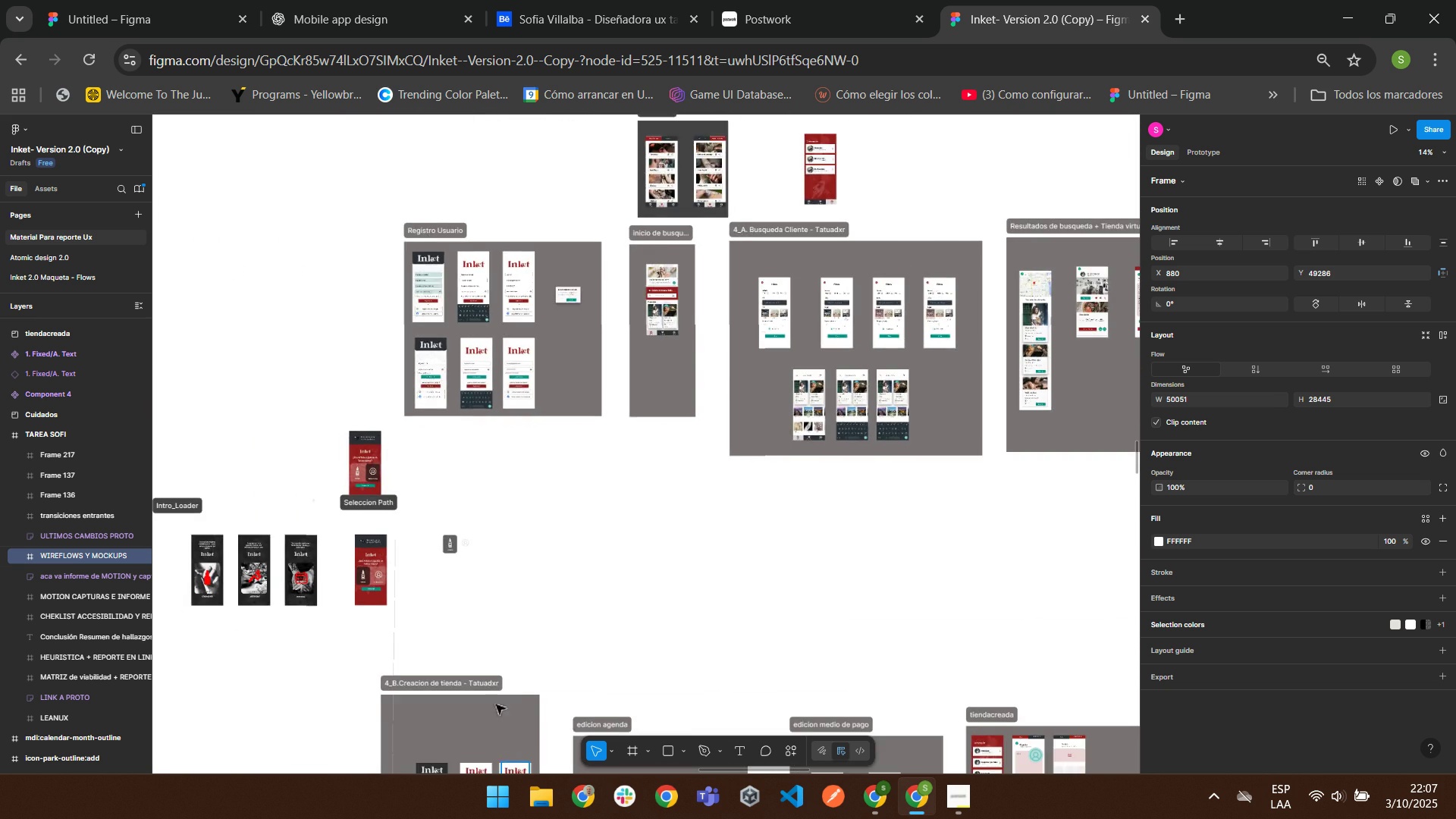 
scroll: coordinate [381, 399], scroll_direction: up, amount: 1.0
 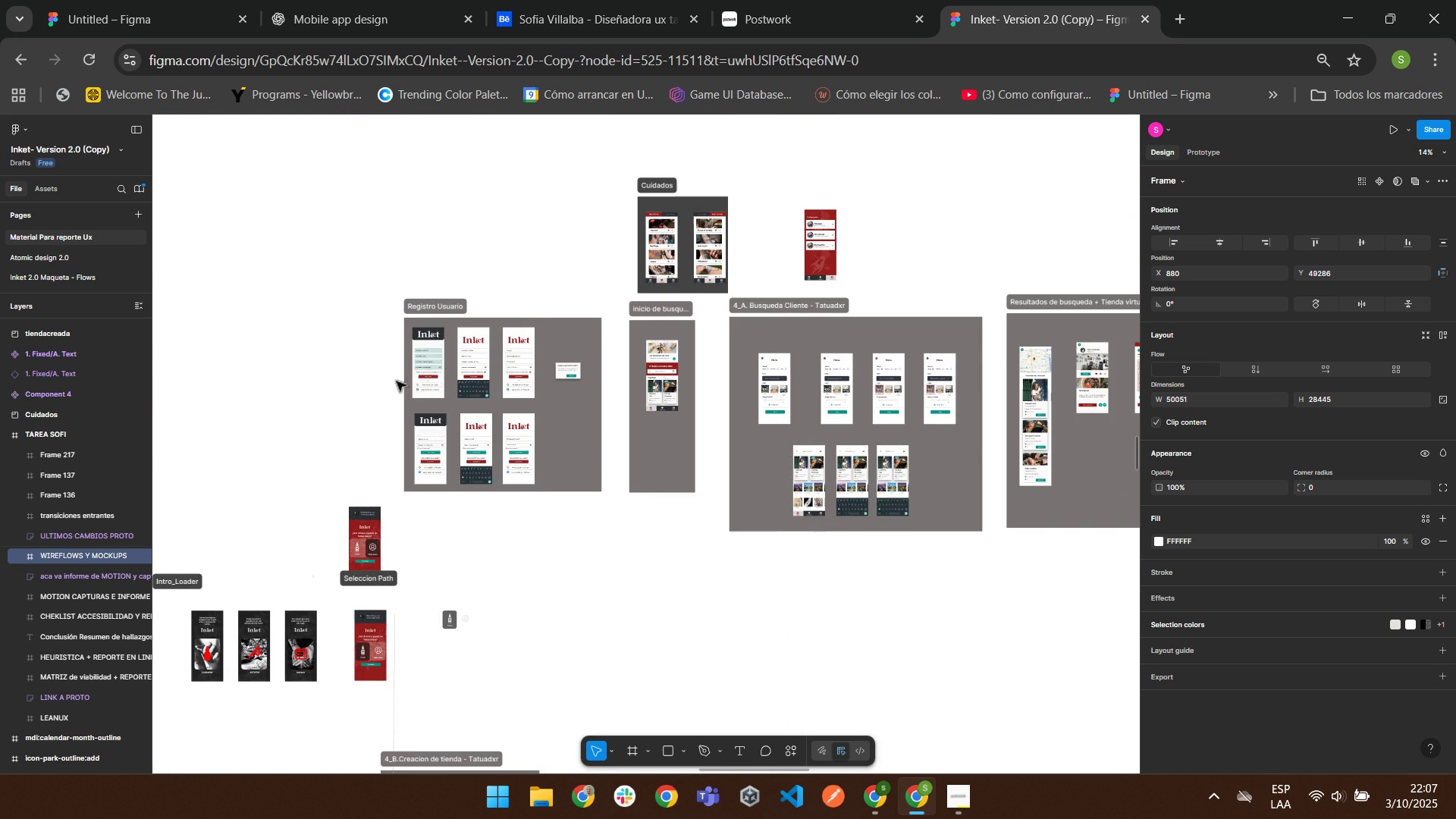 
mouse_move([432, 381])
 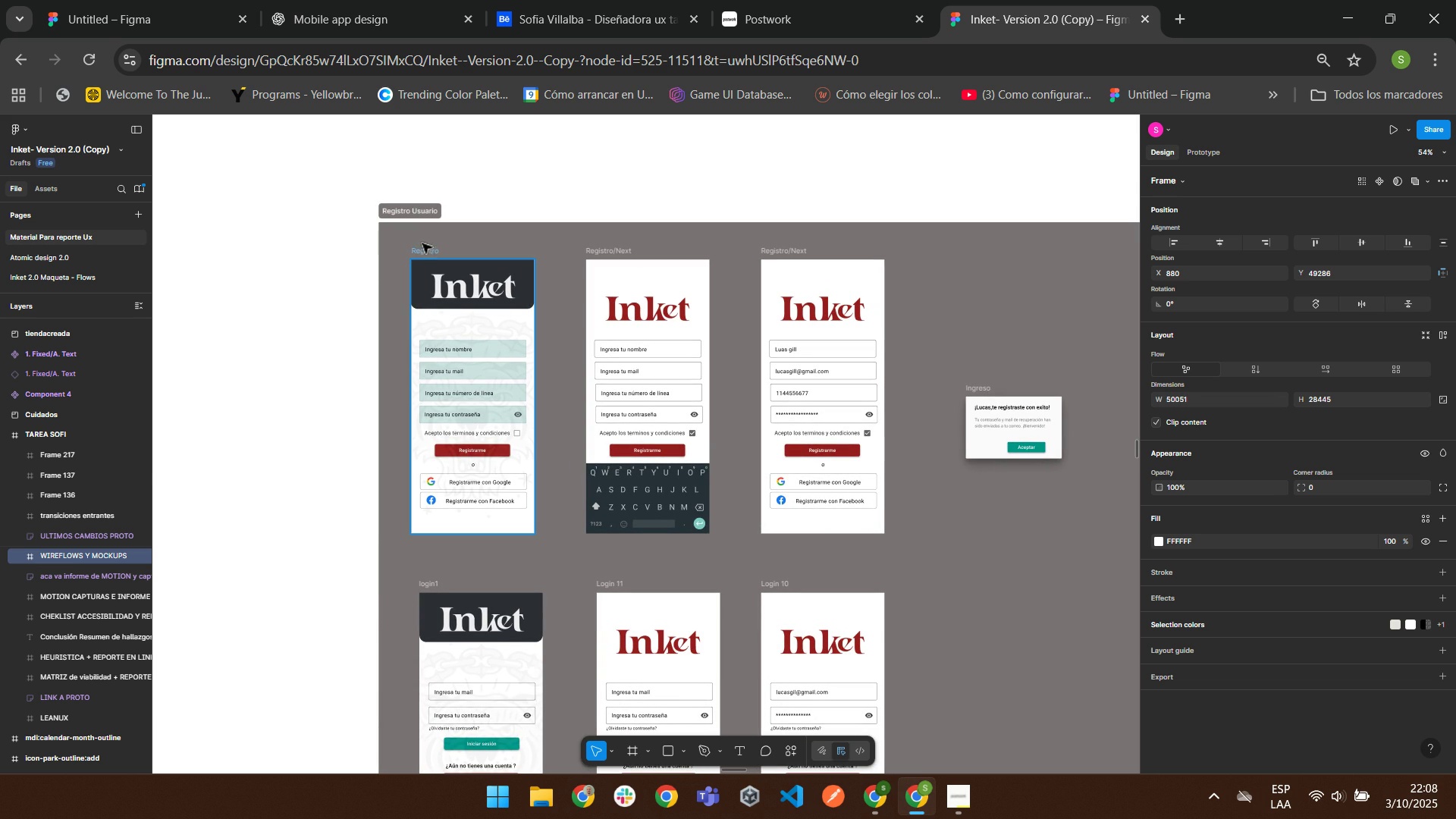 
left_click([422, 252])
 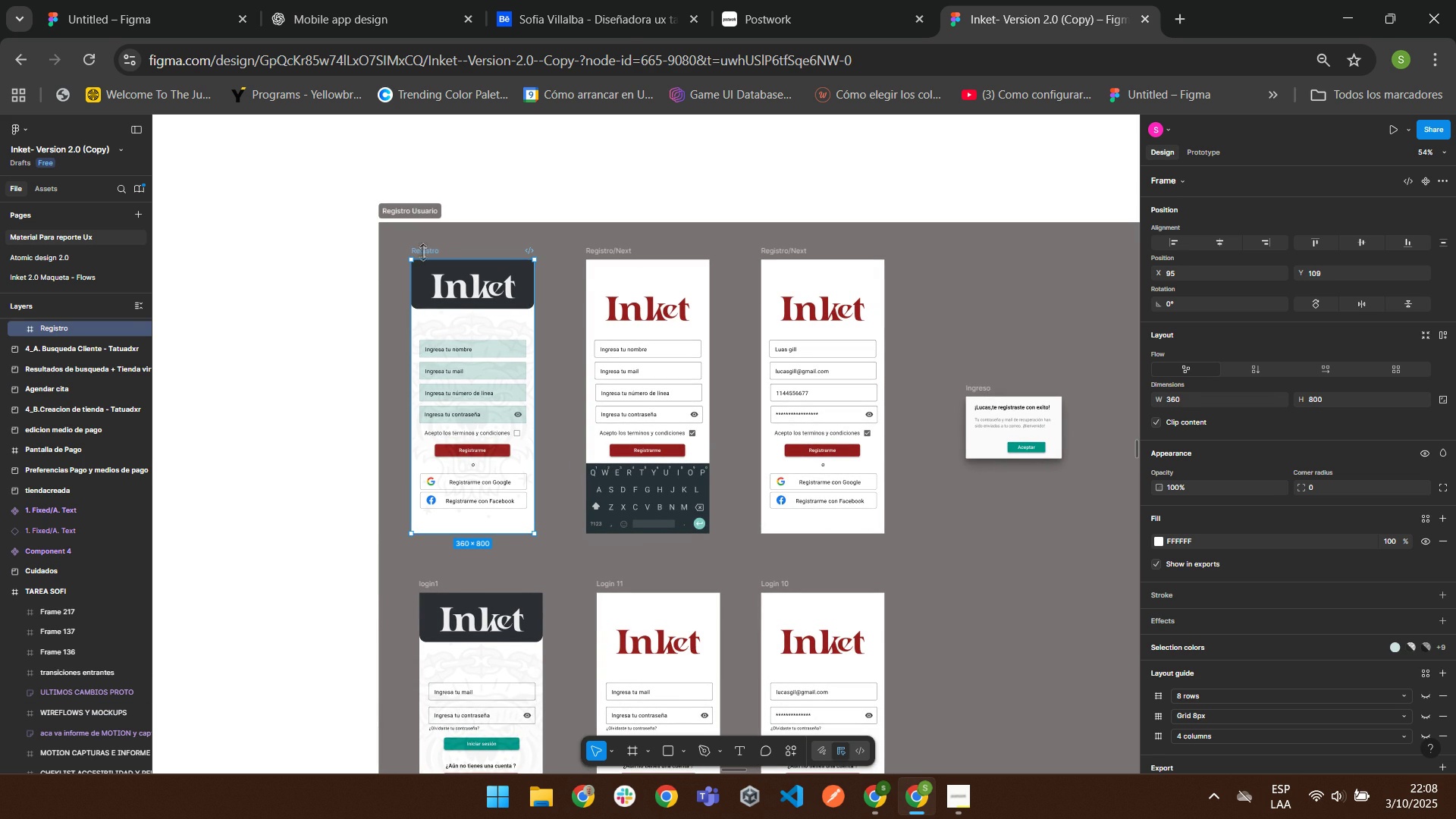 
right_click([422, 249])
 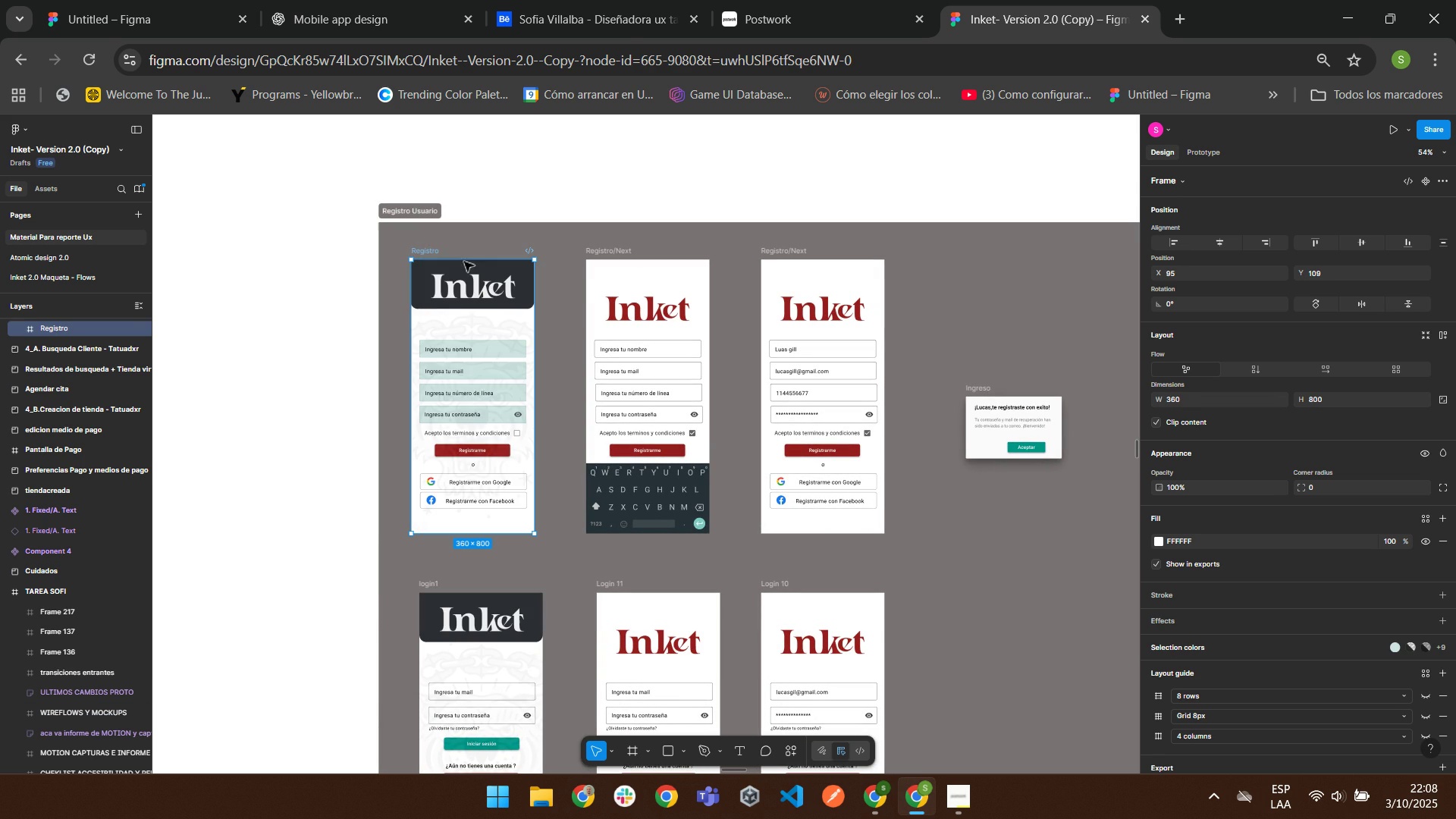 
left_click([463, 261])
 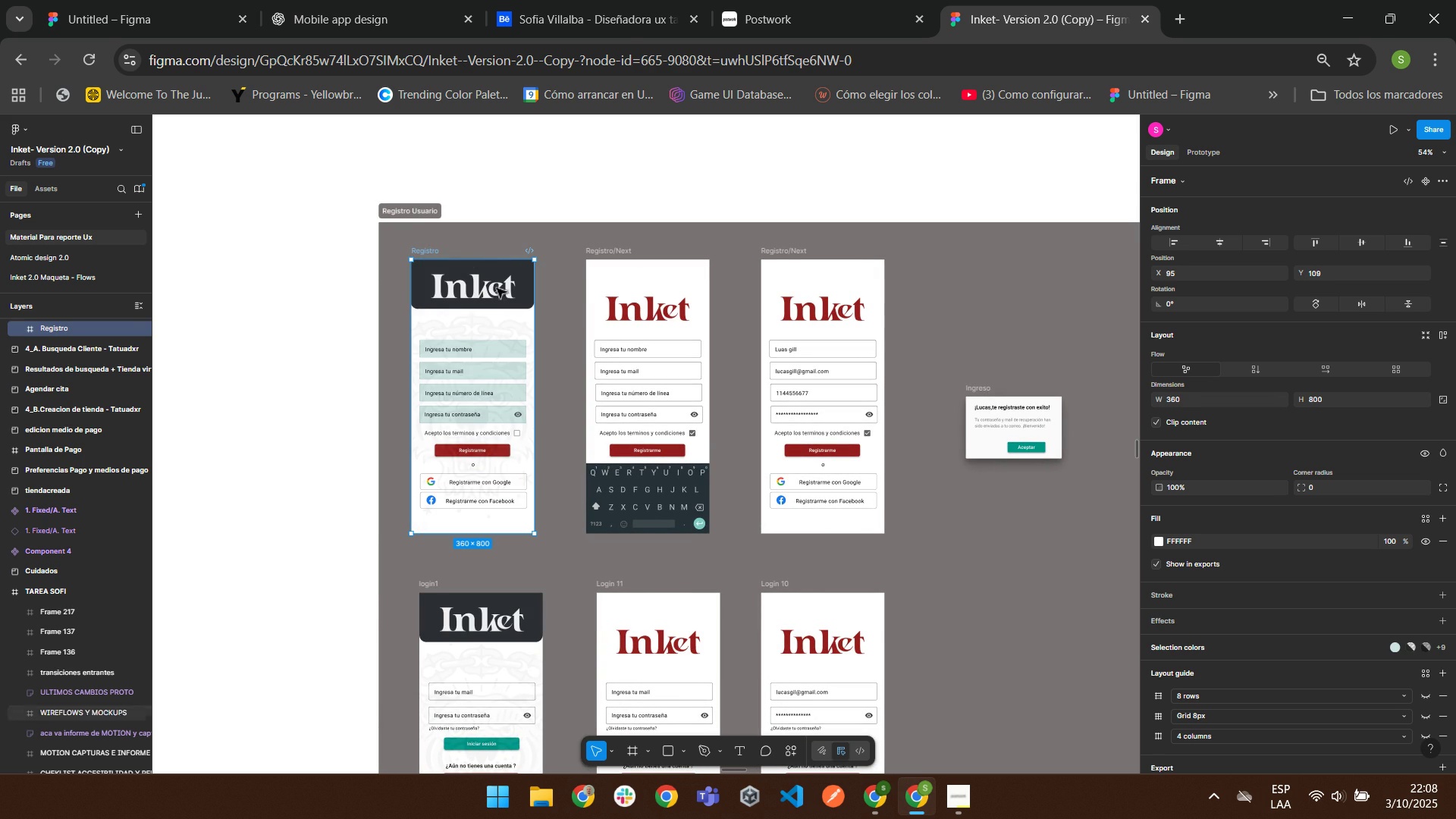 
scroll: coordinate [313, 433], scroll_direction: down, amount: 8.0